 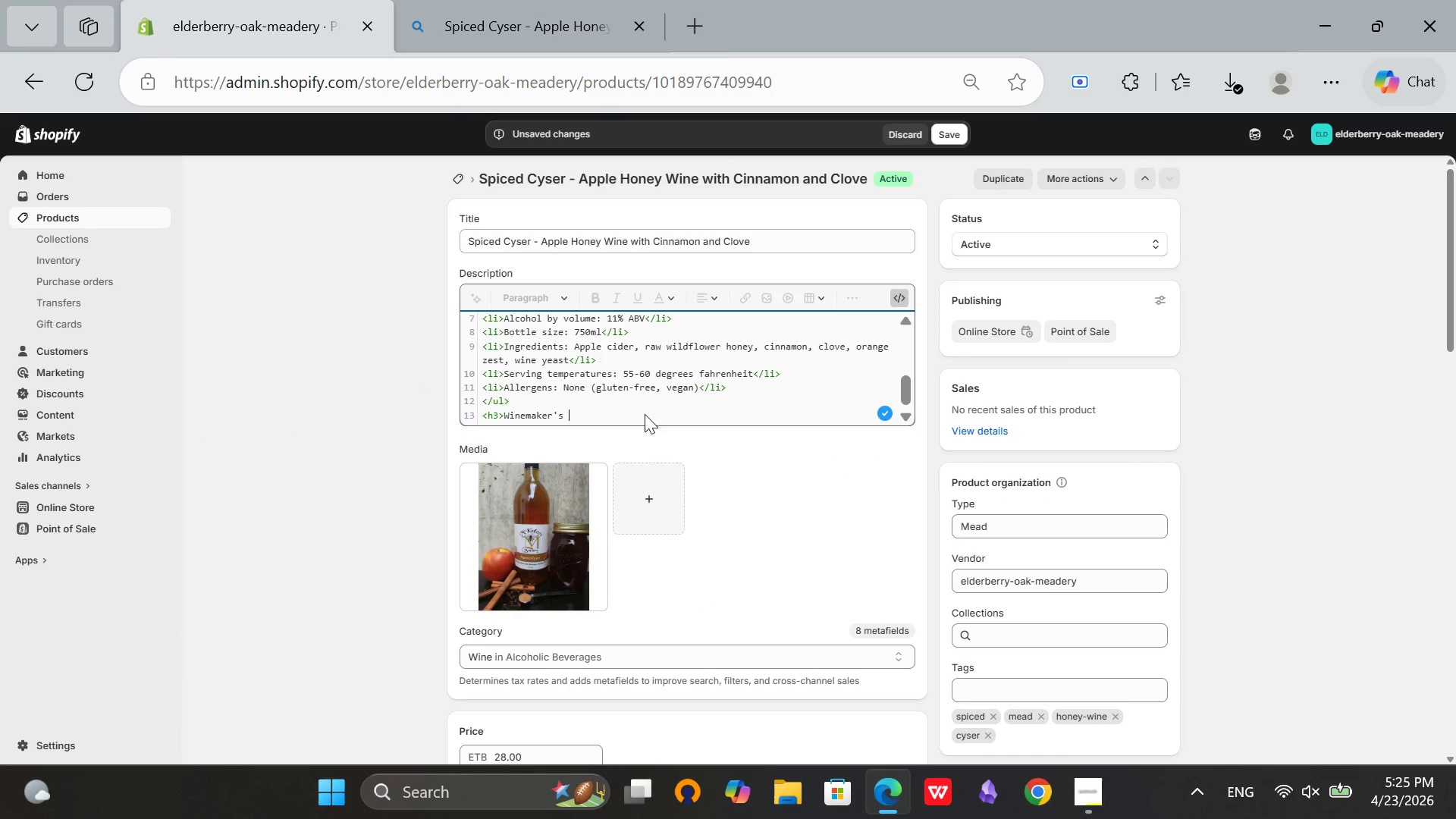 
hold_key(key=ShiftRight, duration=0.34)
 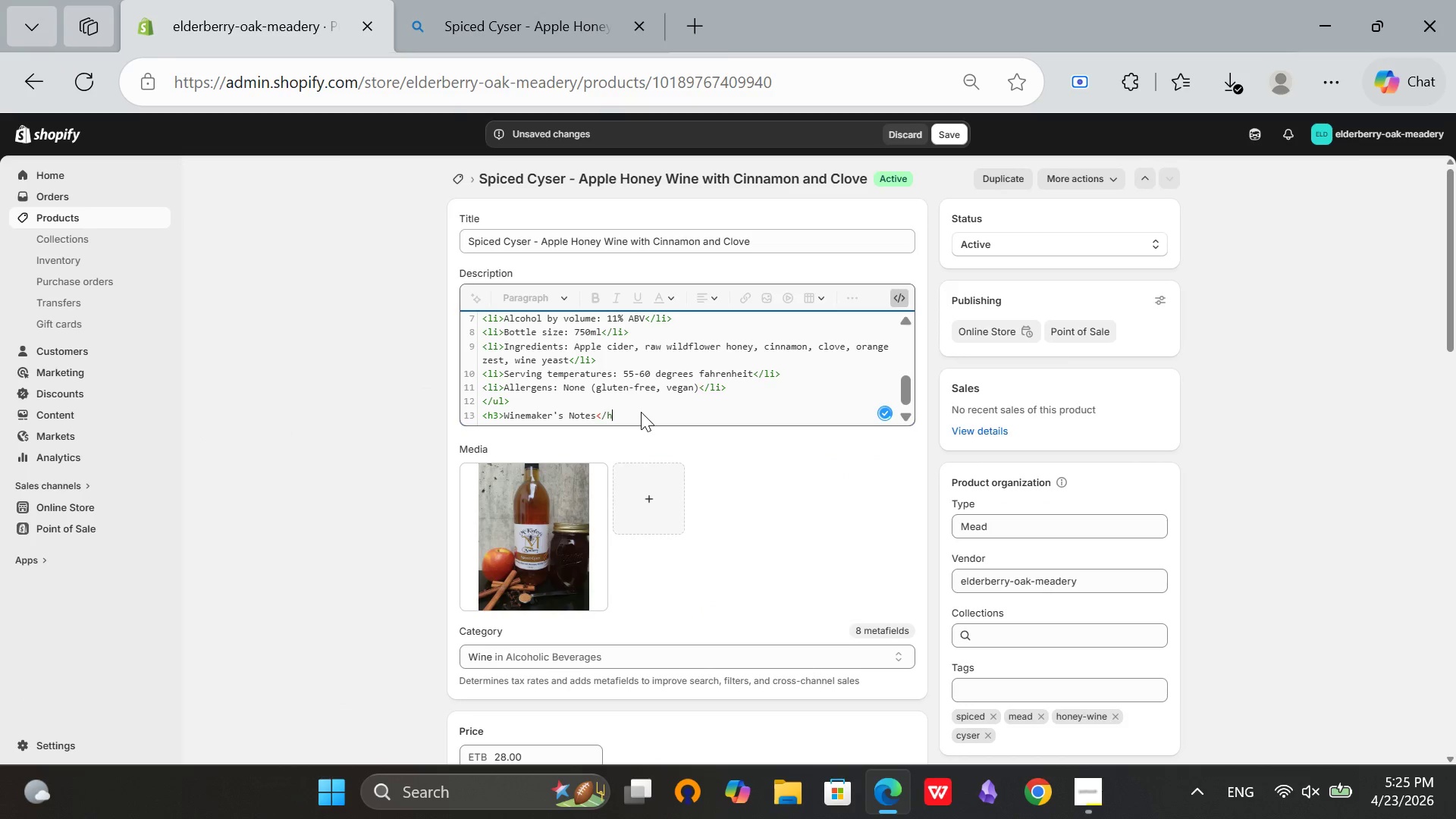 
hold_key(key=ShiftRight, duration=0.36)
 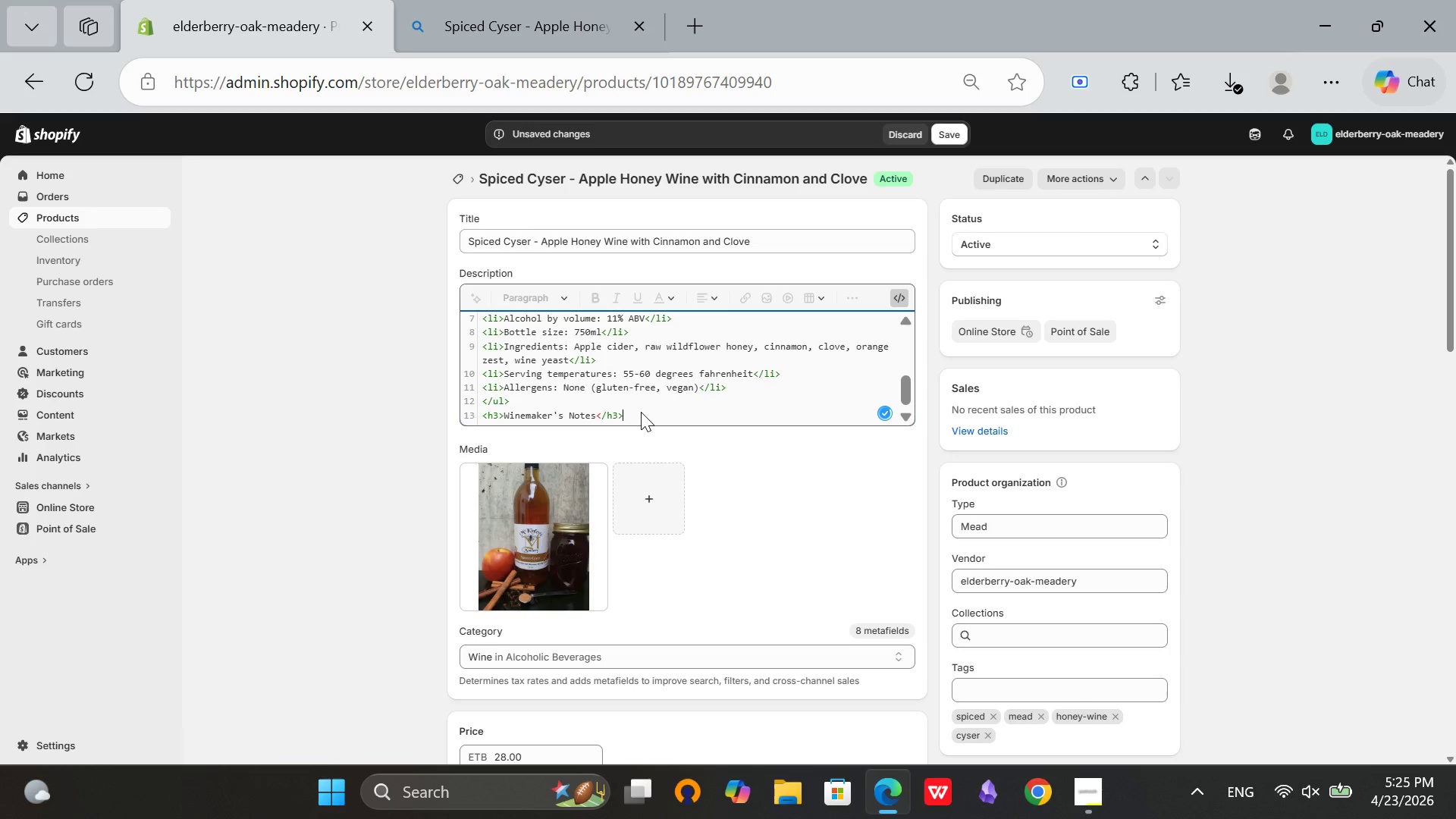 
key(Enter)
 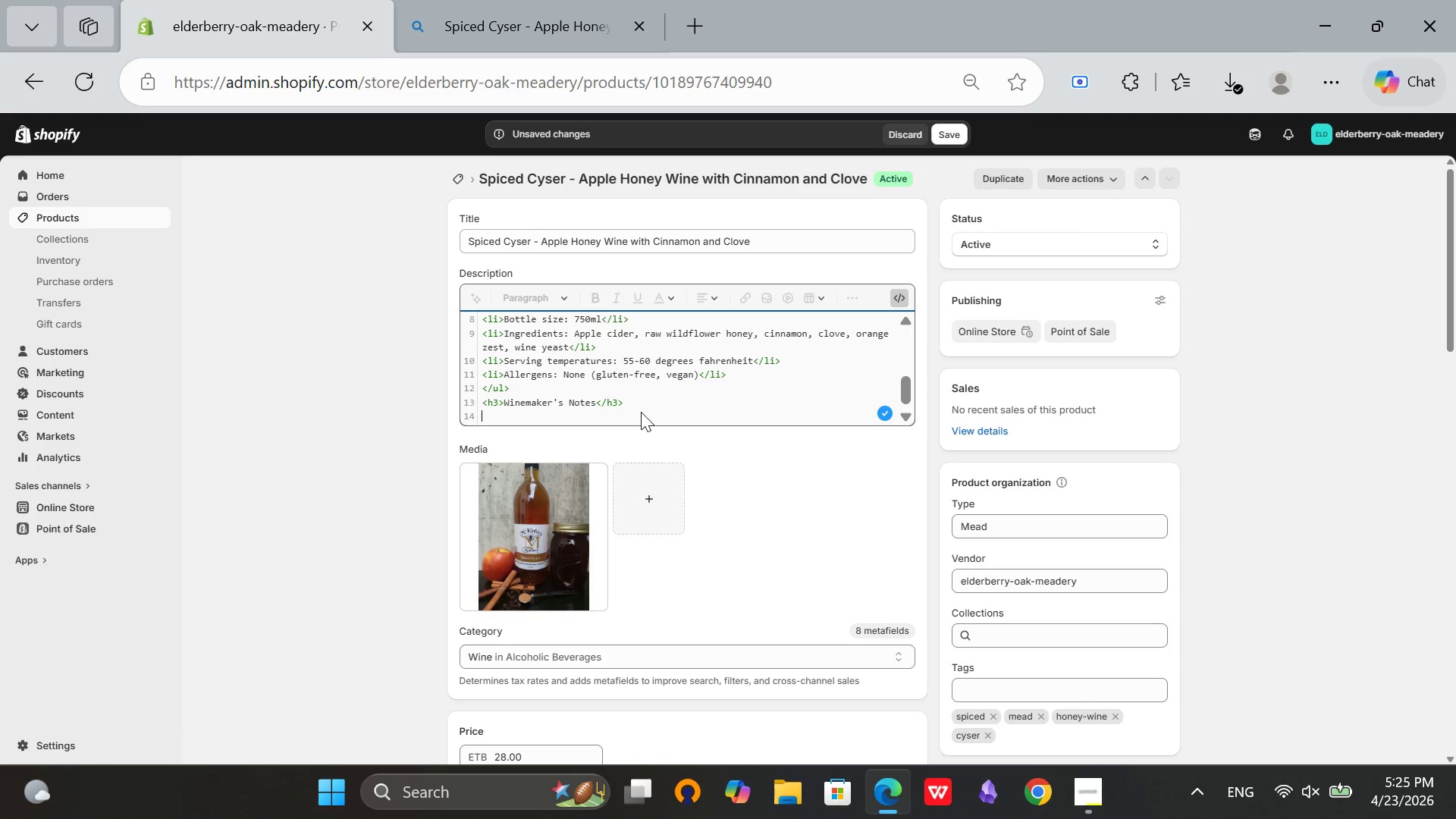 
type(<p>This cyser was fermented with whole spices)
 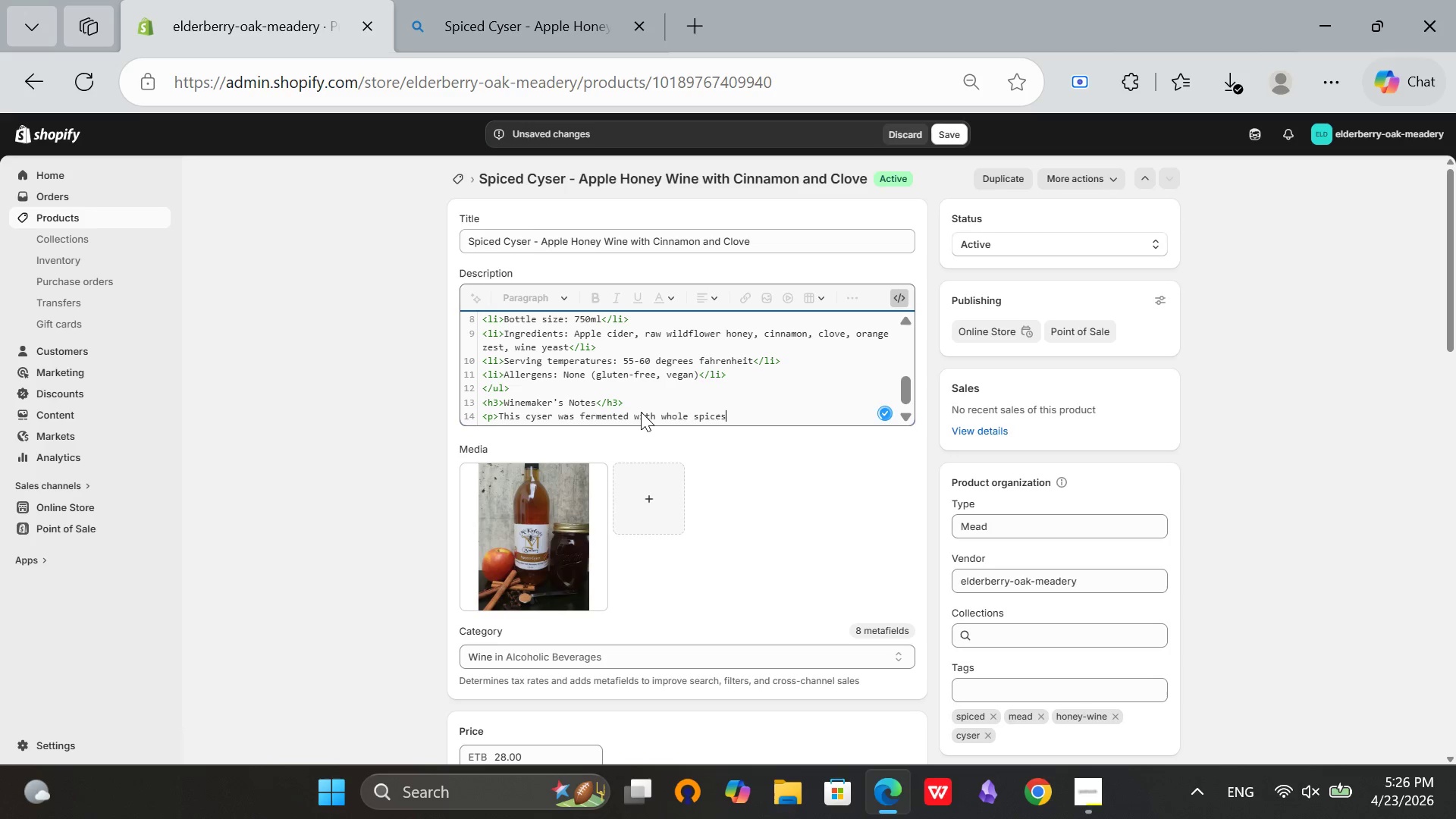 
wait(5.31)
 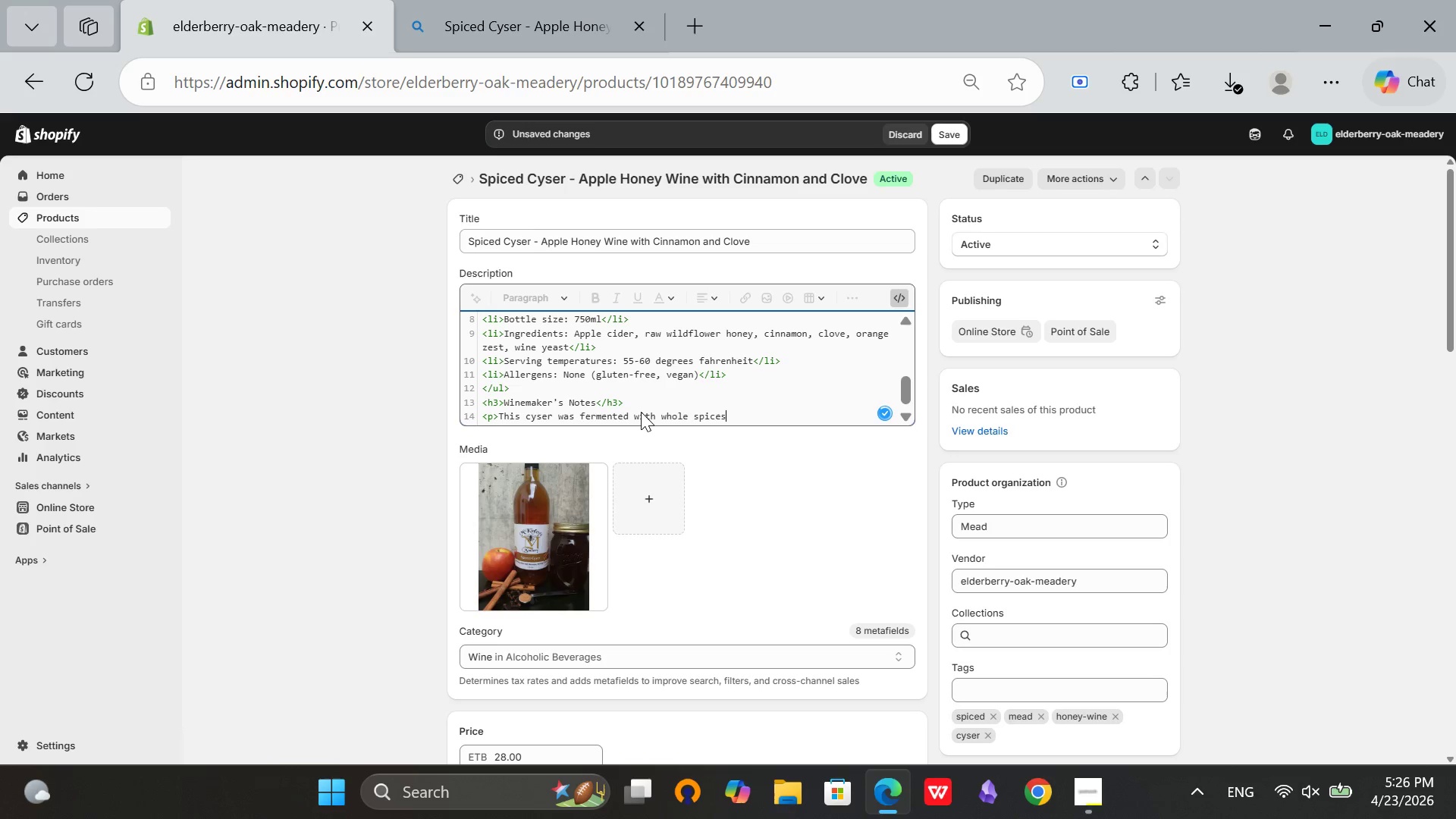 
type( added)
 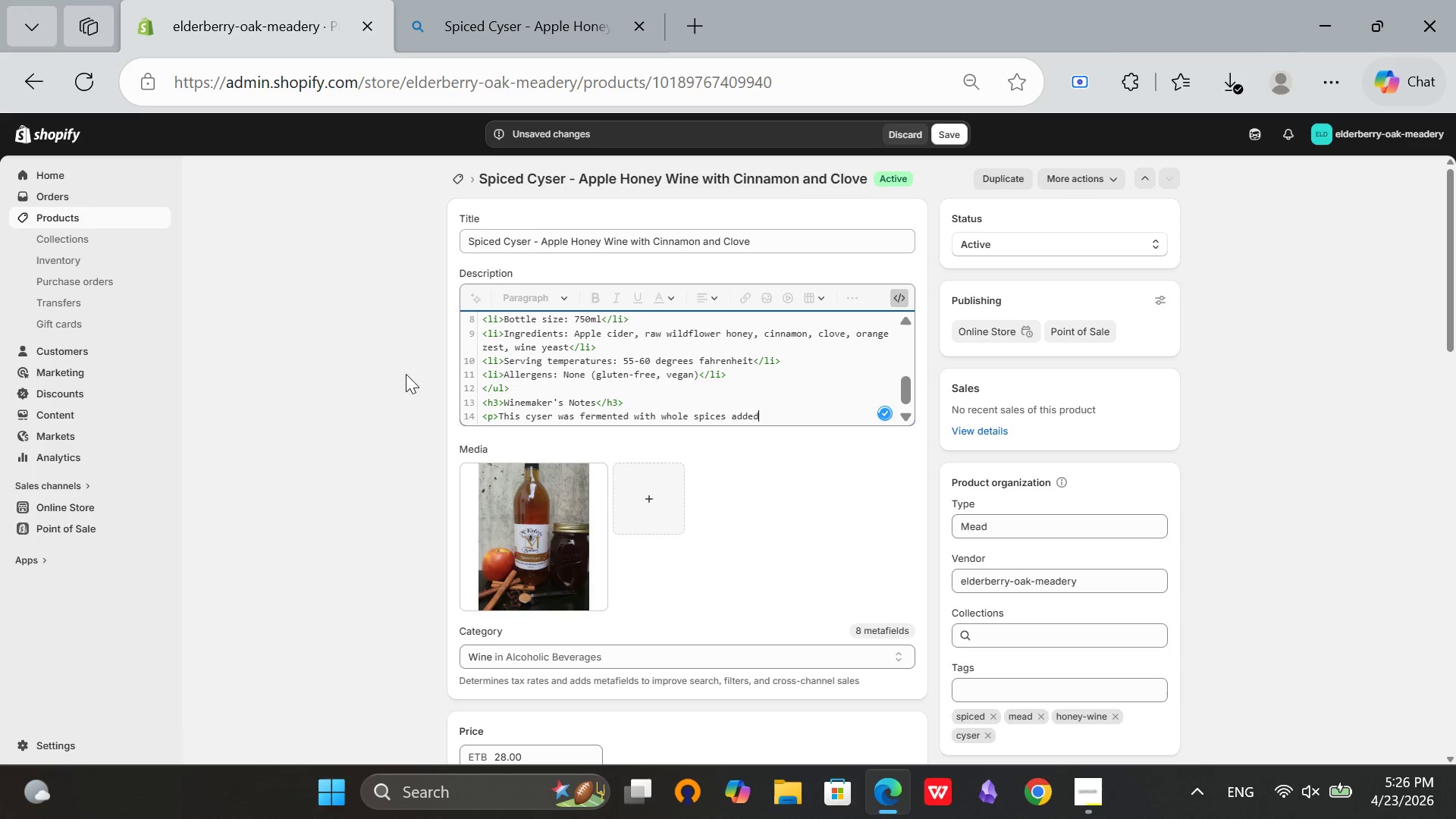 
type( during primary fermentation. The apple cider comes from Hood River)
 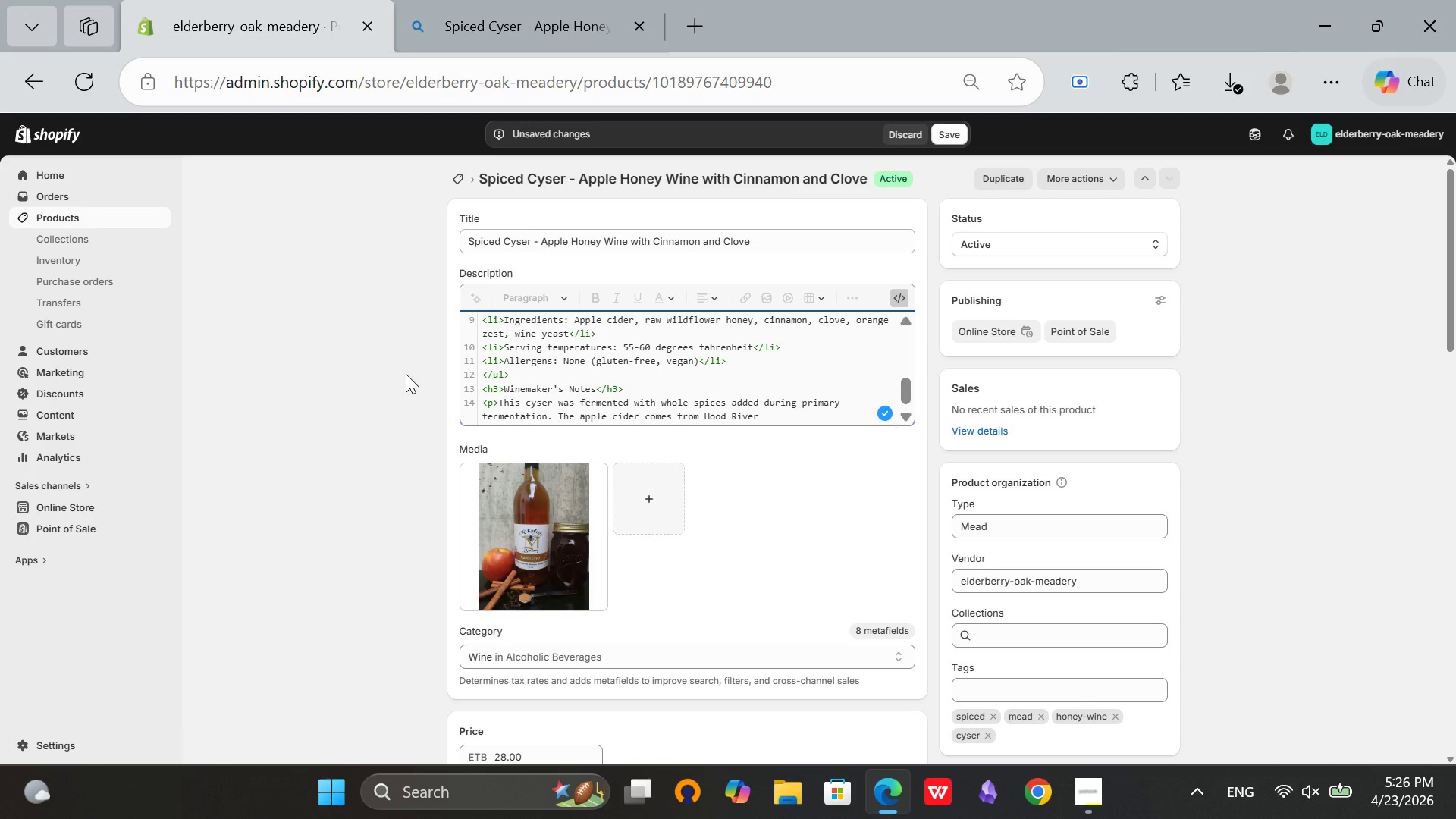 
type( Valley)
 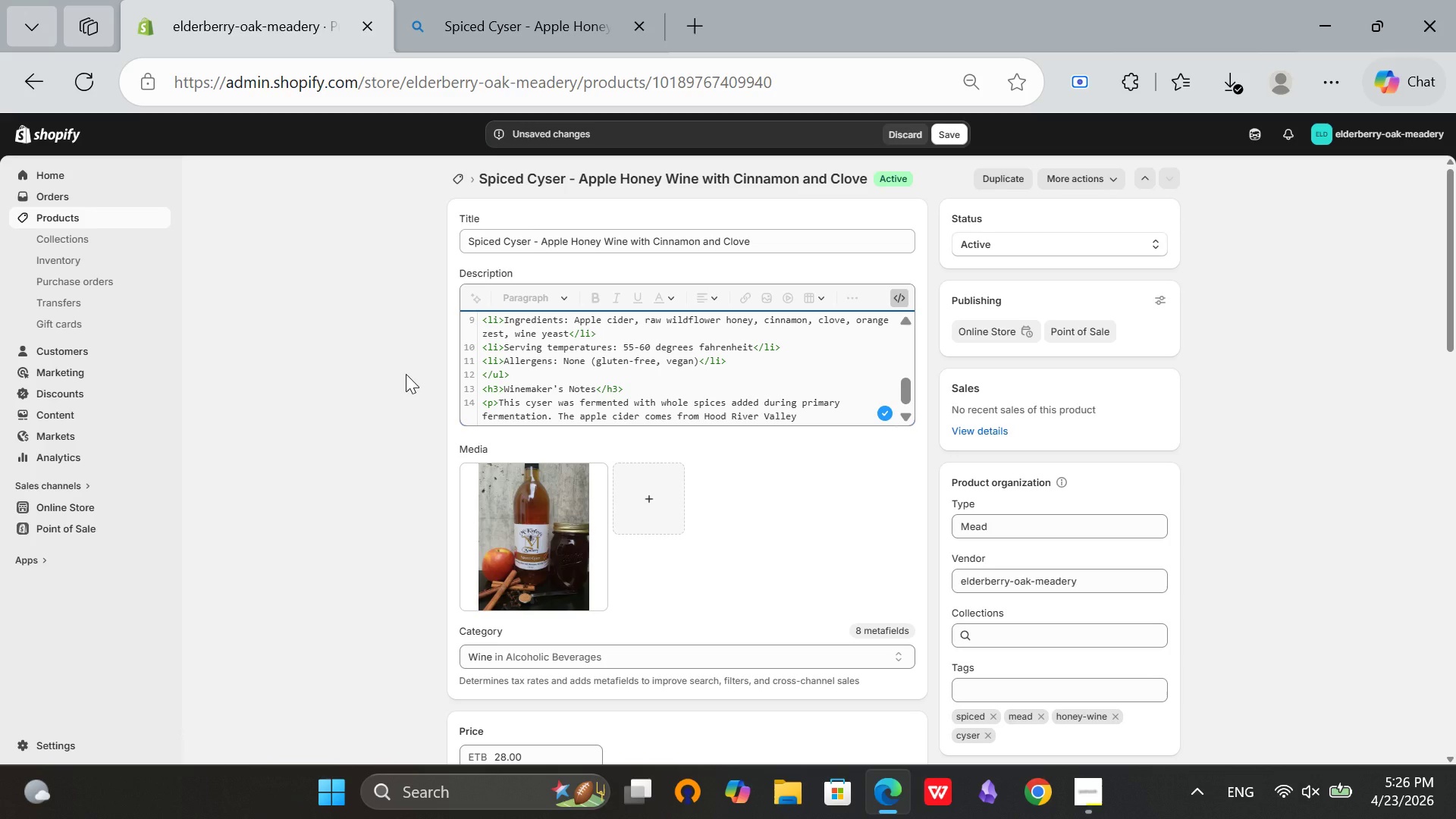 
wait(5.91)
 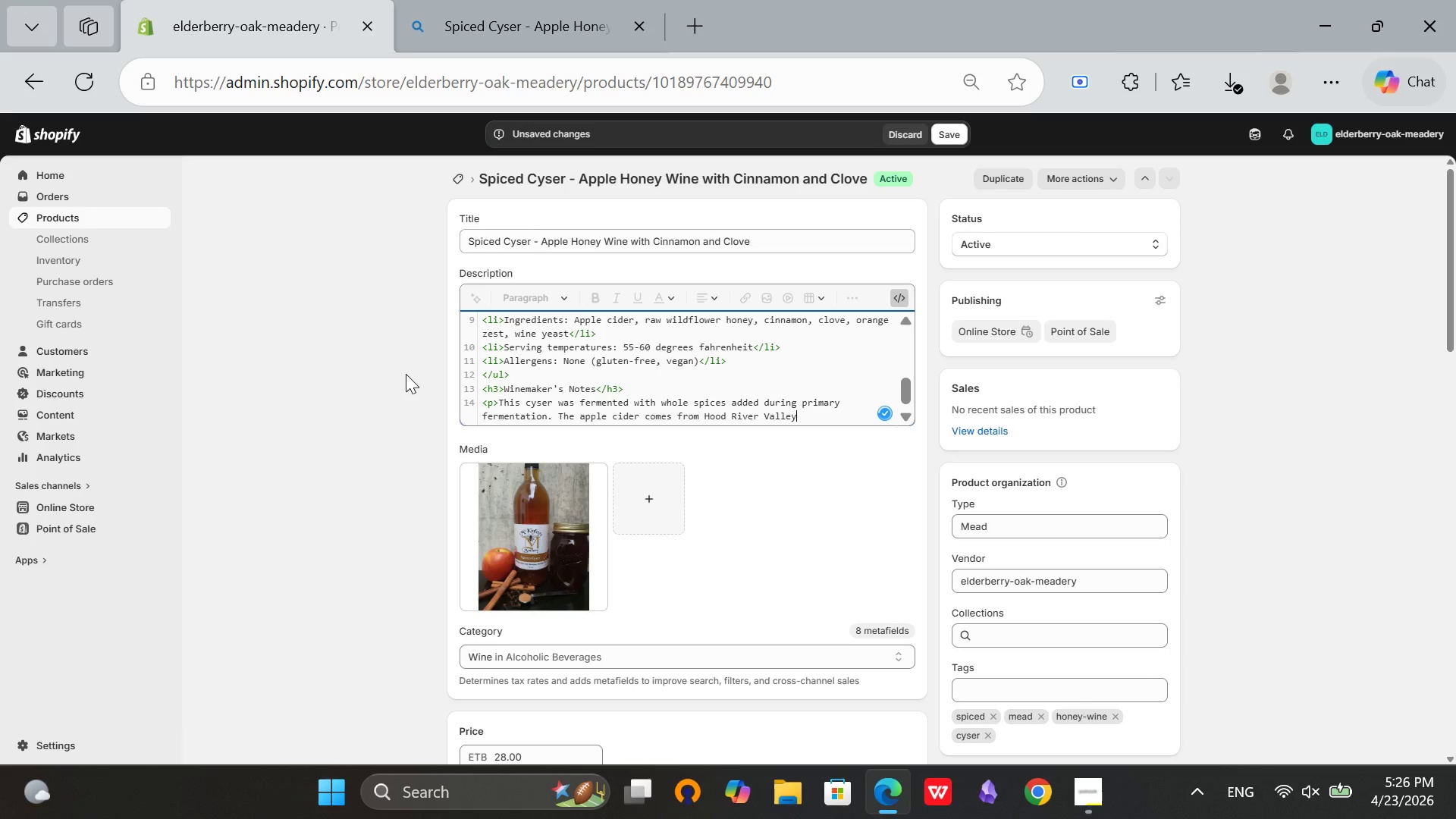 
type( oe)
key(Backspace)
type(r)
 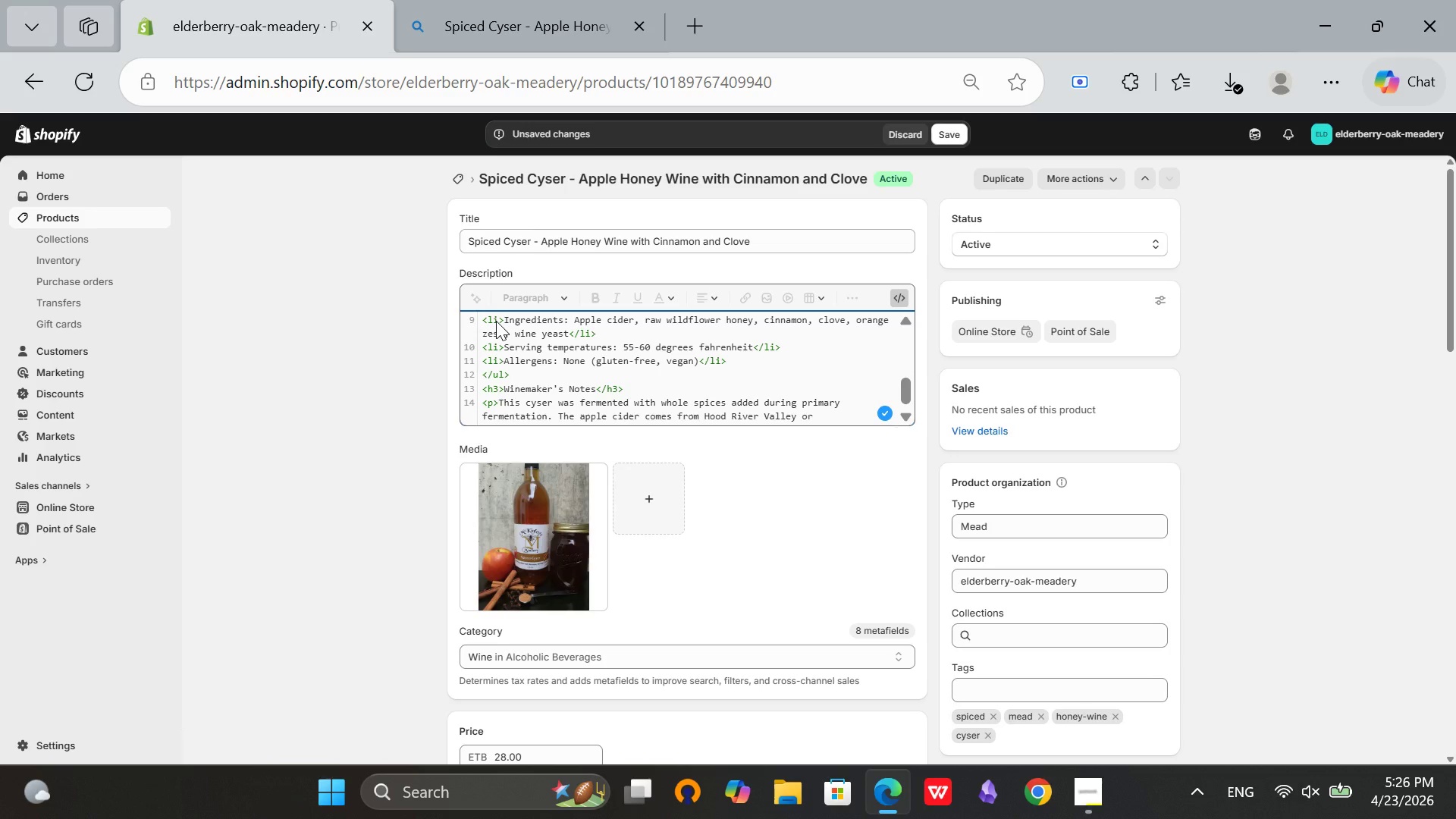 
type(chards. Aged)
 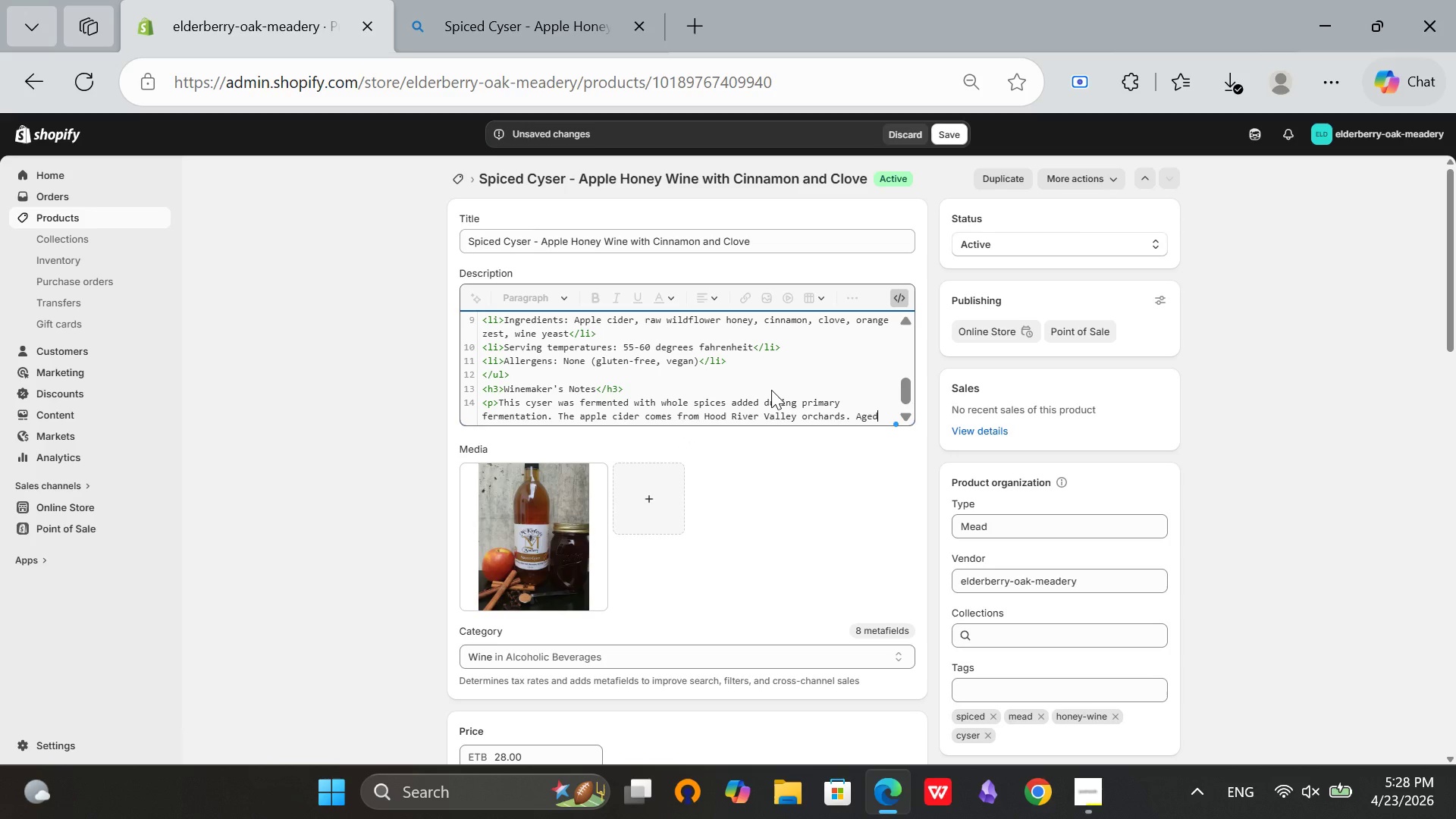 
wait(89.16)
 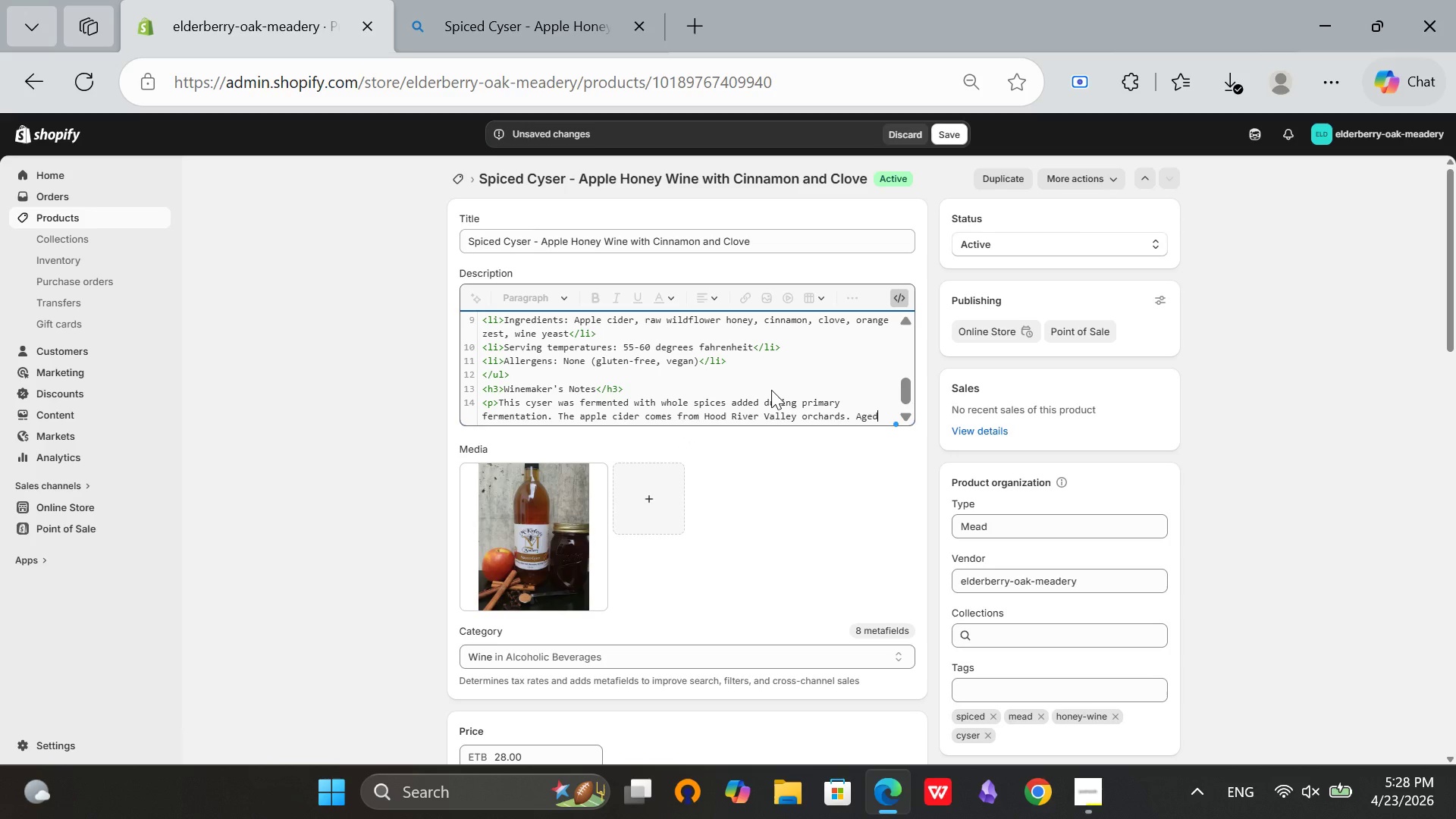 
key(Space)
 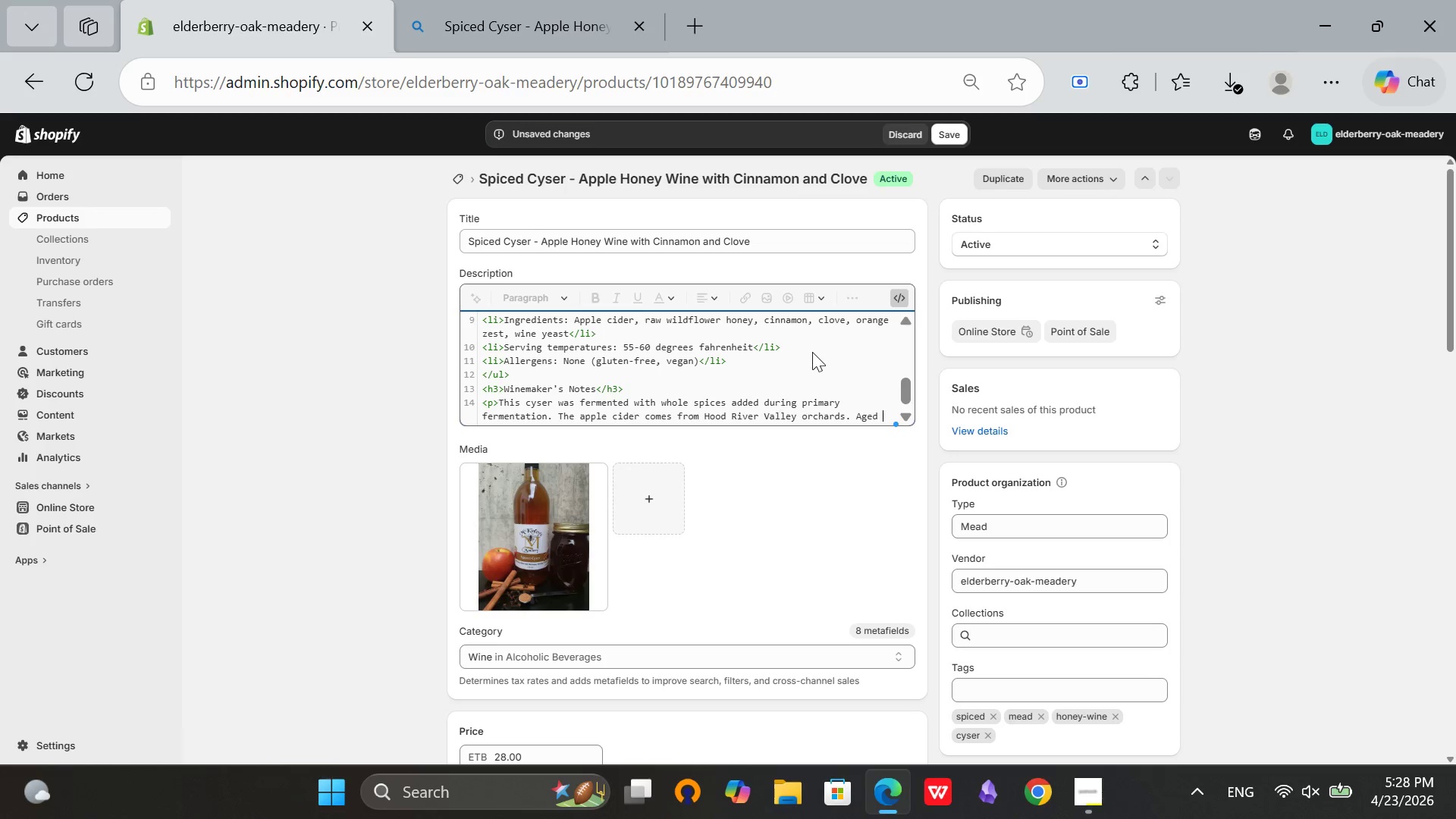 
scroll: coordinate [812, 352], scroll_direction: down, amount: 2.0
 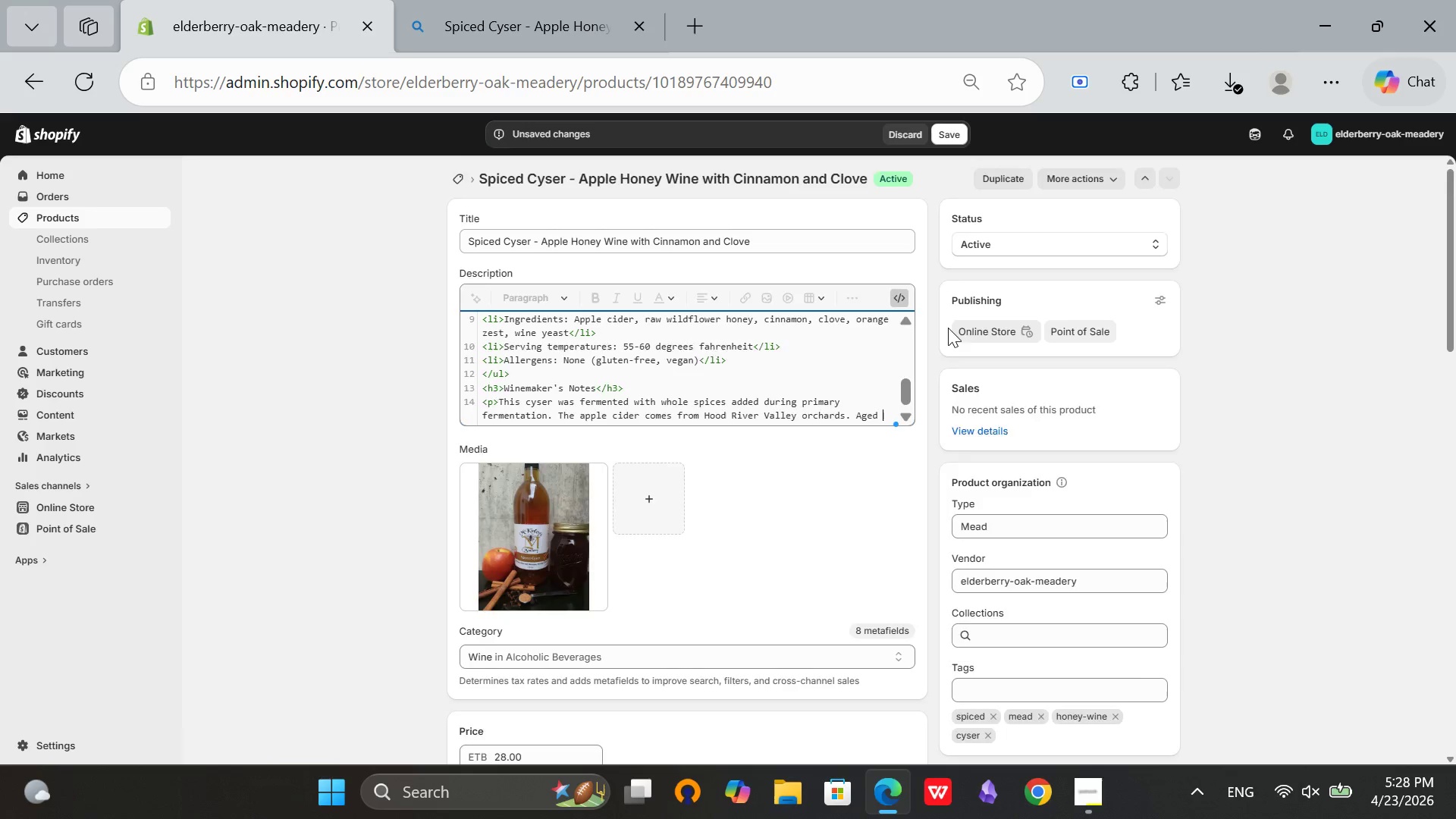 
scroll: coordinate [948, 328], scroll_direction: none, amount: 0.0
 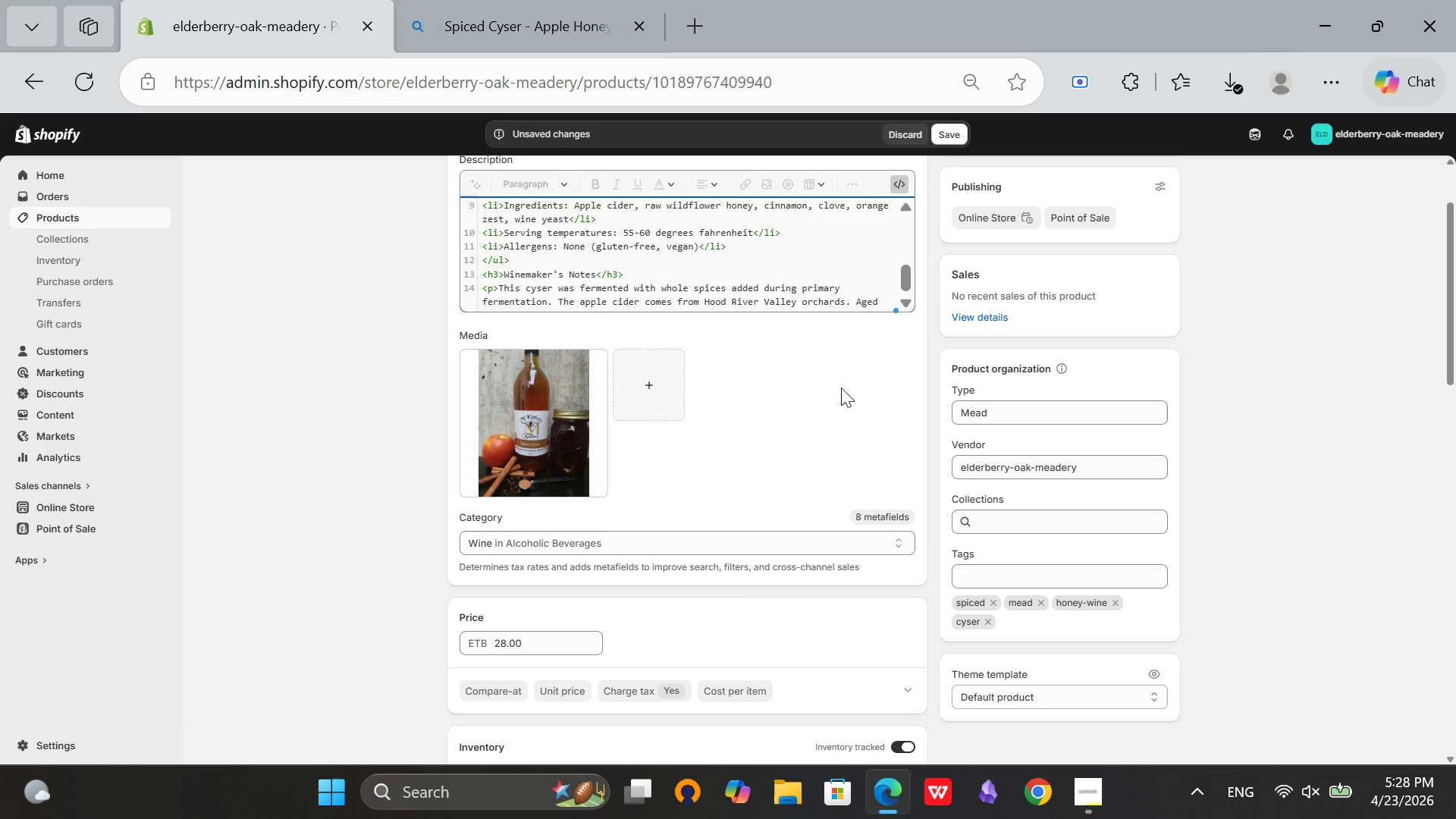 
wait(26.76)
 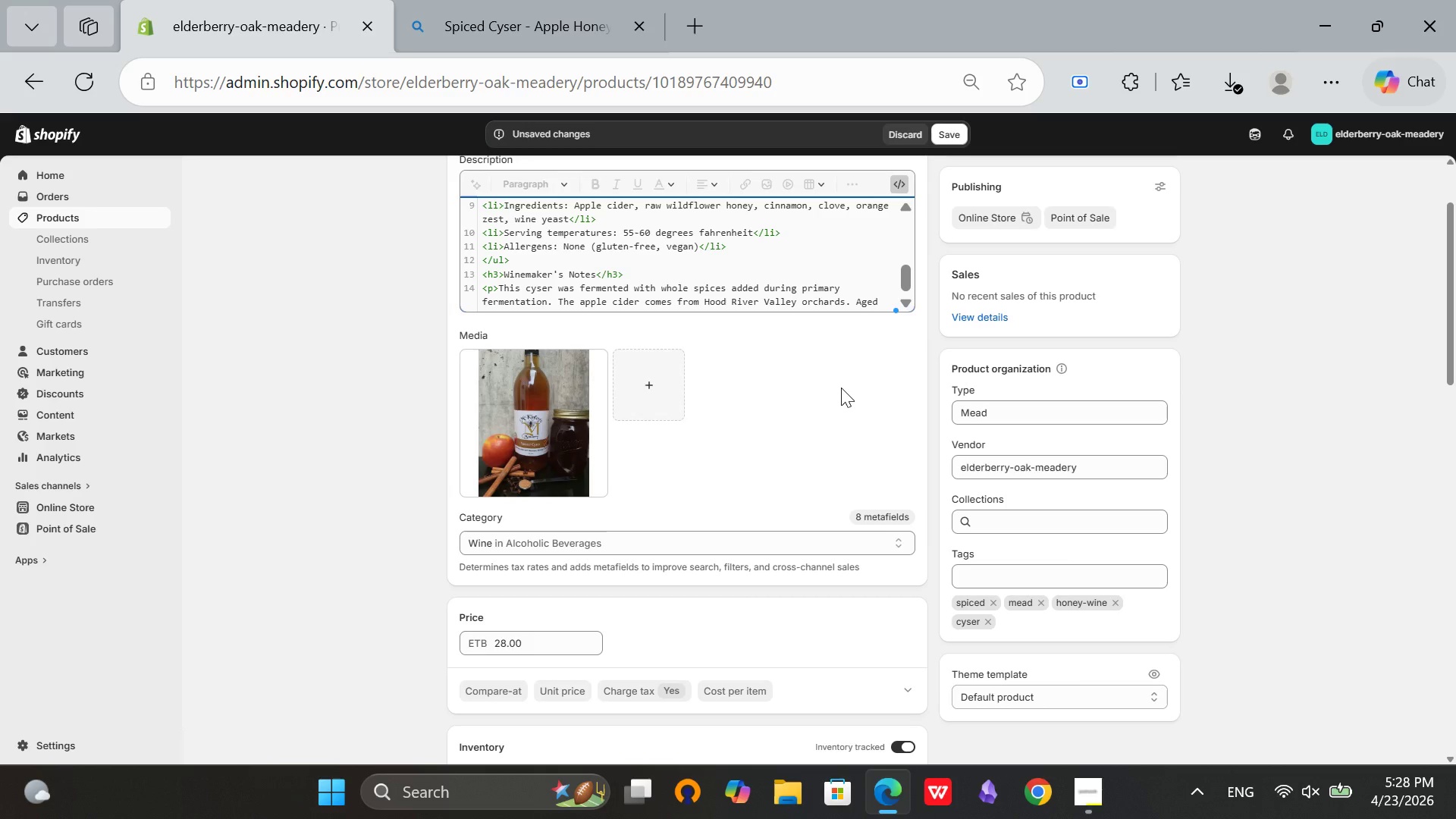 
left_click([1083, 787])